 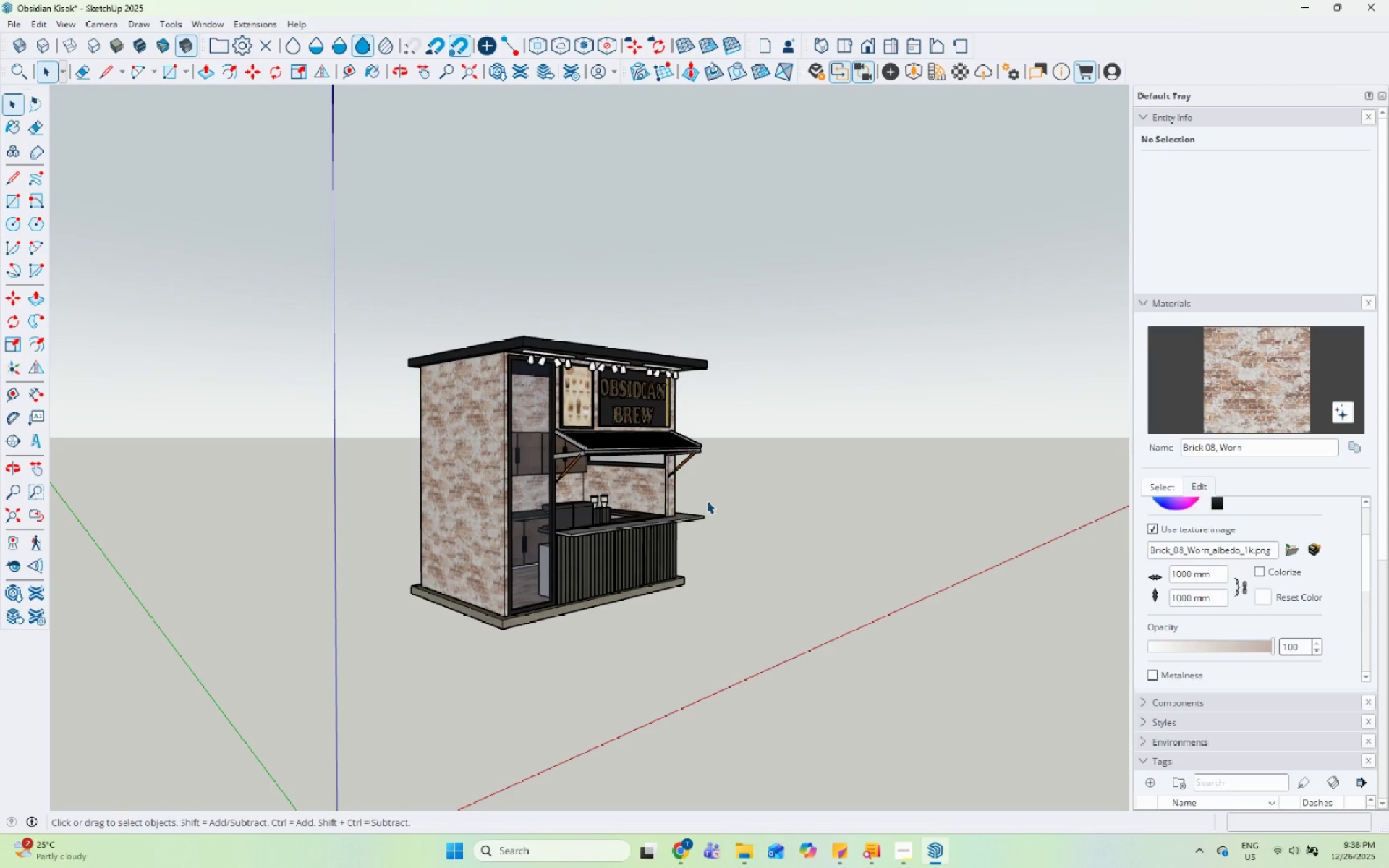 
scroll: coordinate [715, 473], scroll_direction: down, amount: 4.0
 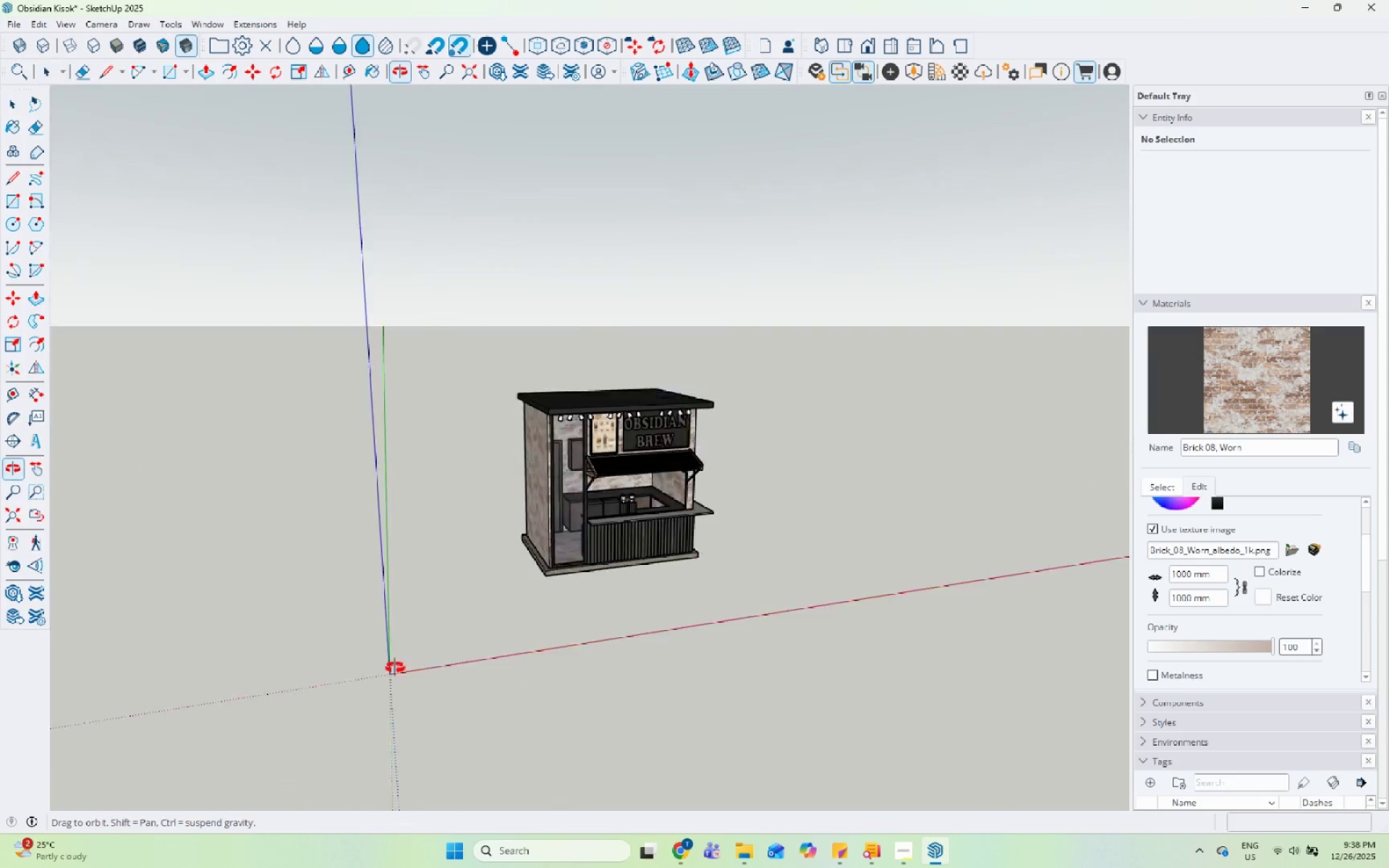 
scroll: coordinate [713, 492], scroll_direction: up, amount: 10.0
 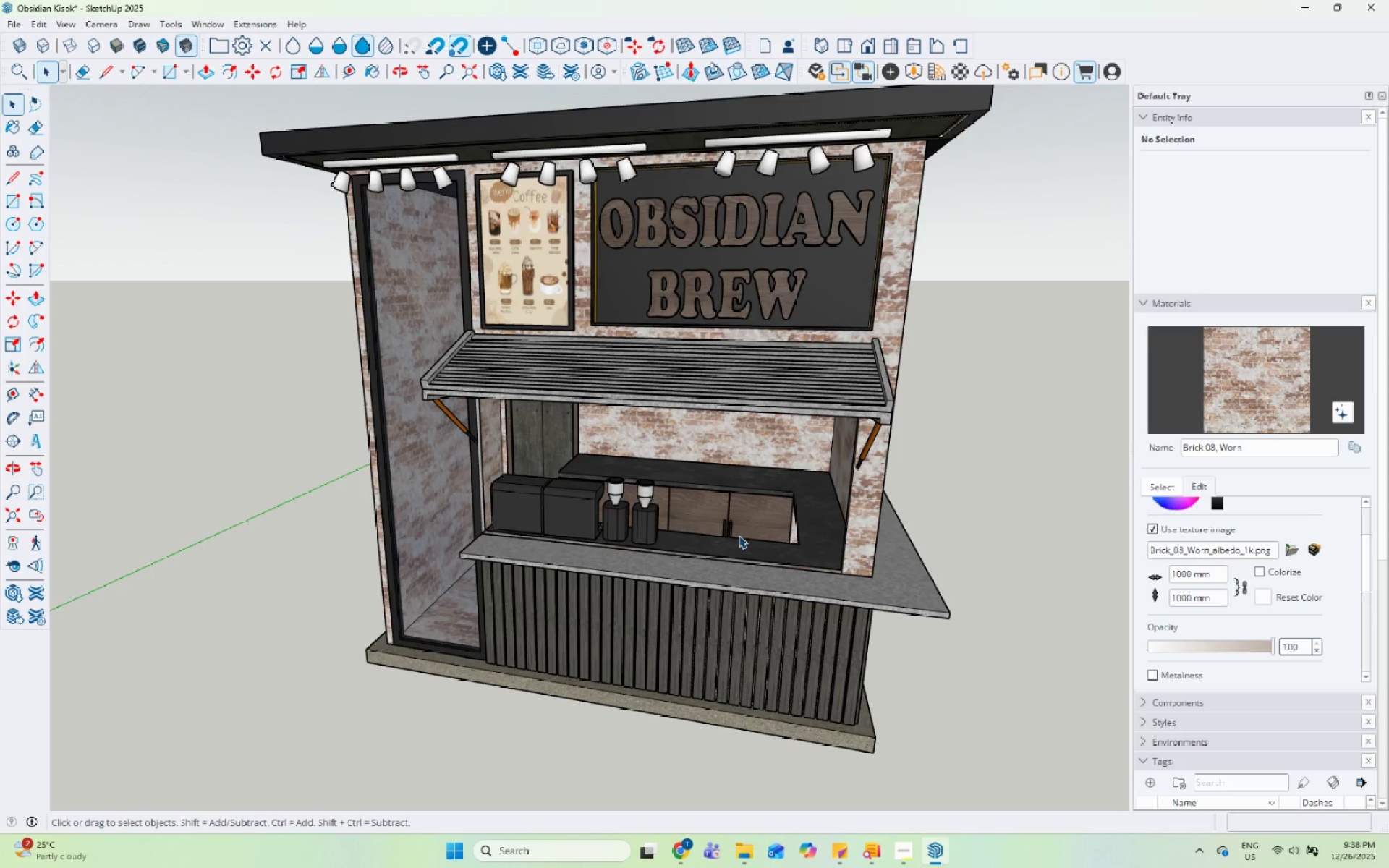 
wait(17.67)
 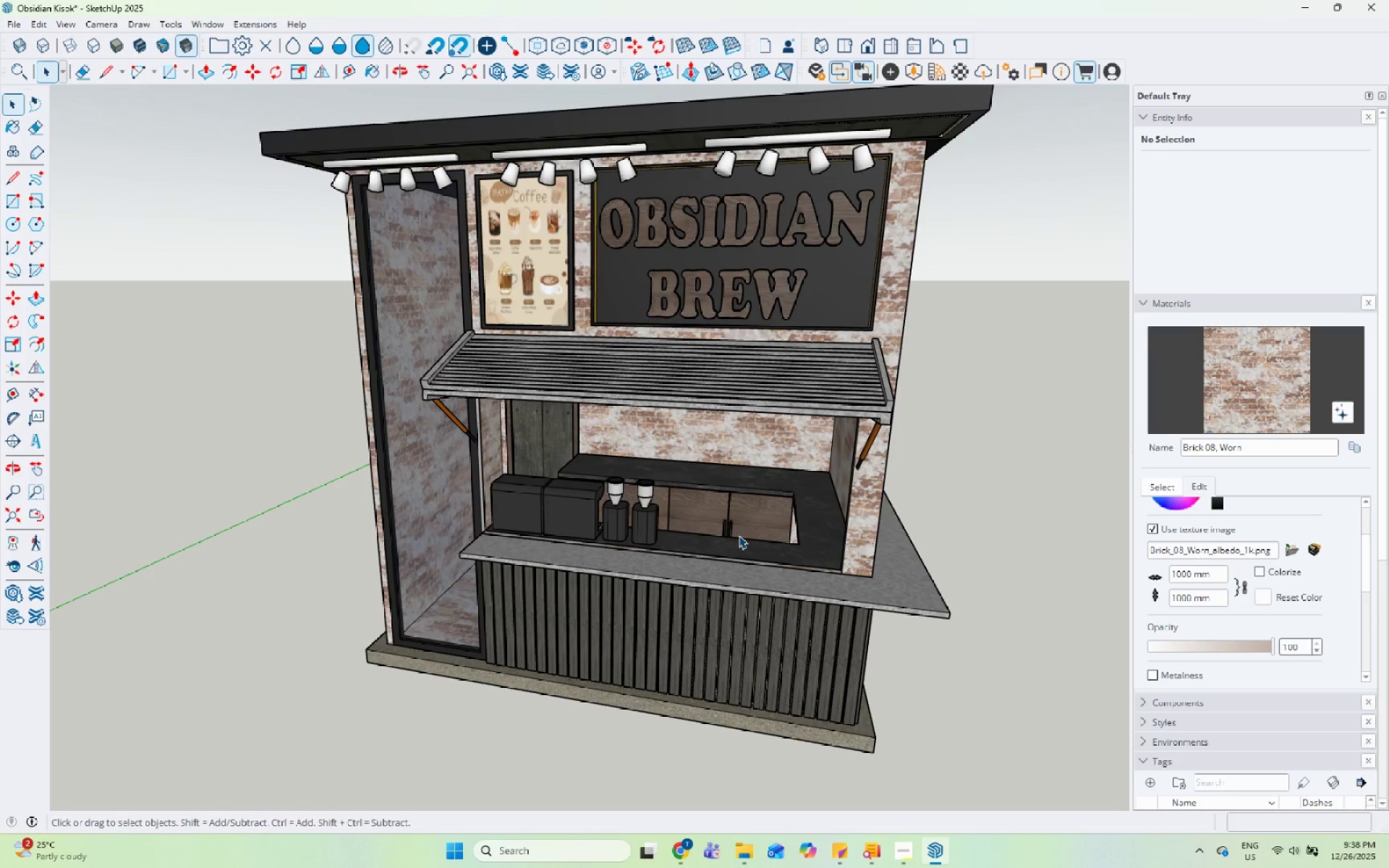 
scroll: coordinate [561, 543], scroll_direction: down, amount: 6.0
 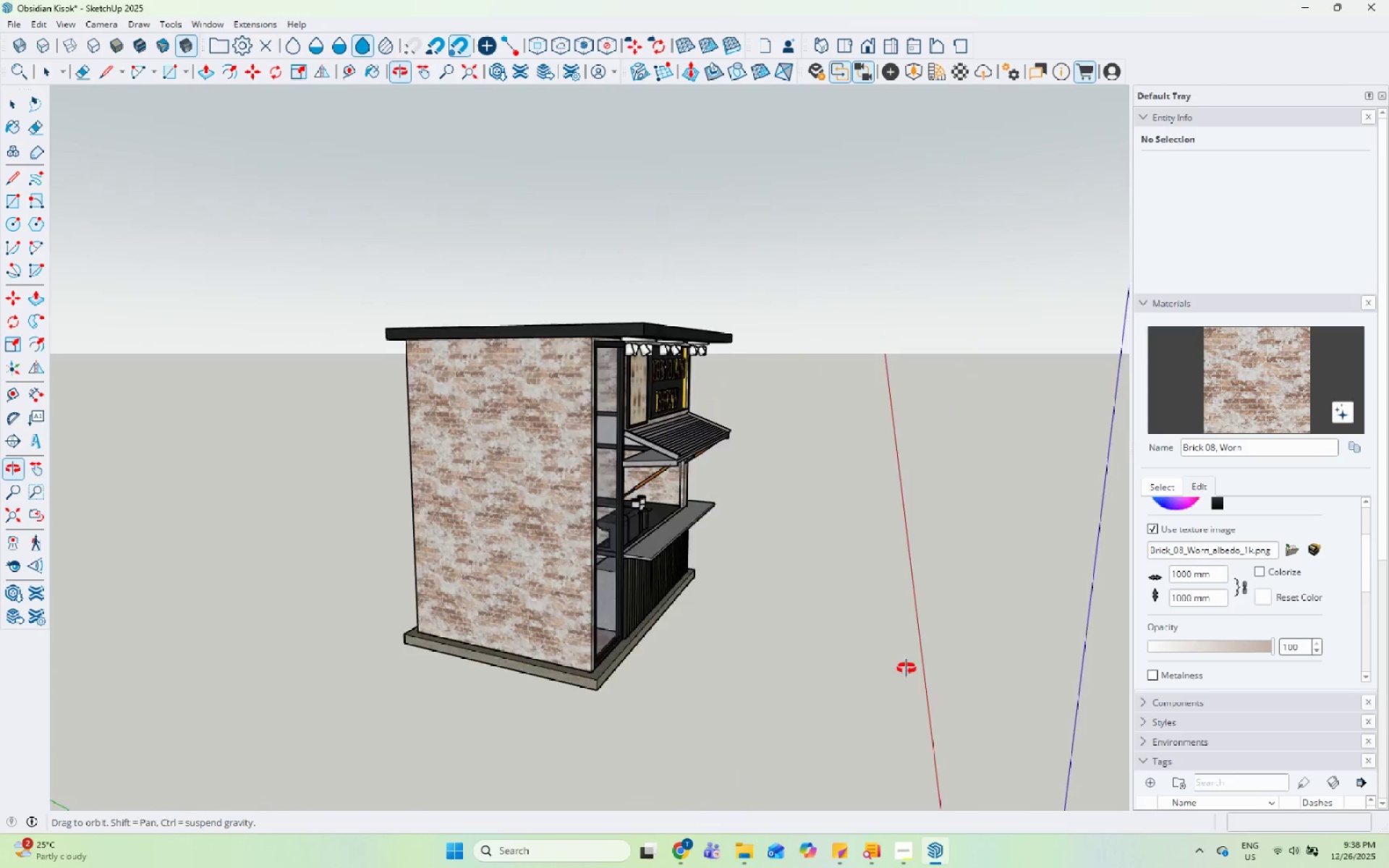 
scroll: coordinate [654, 307], scroll_direction: up, amount: 13.0
 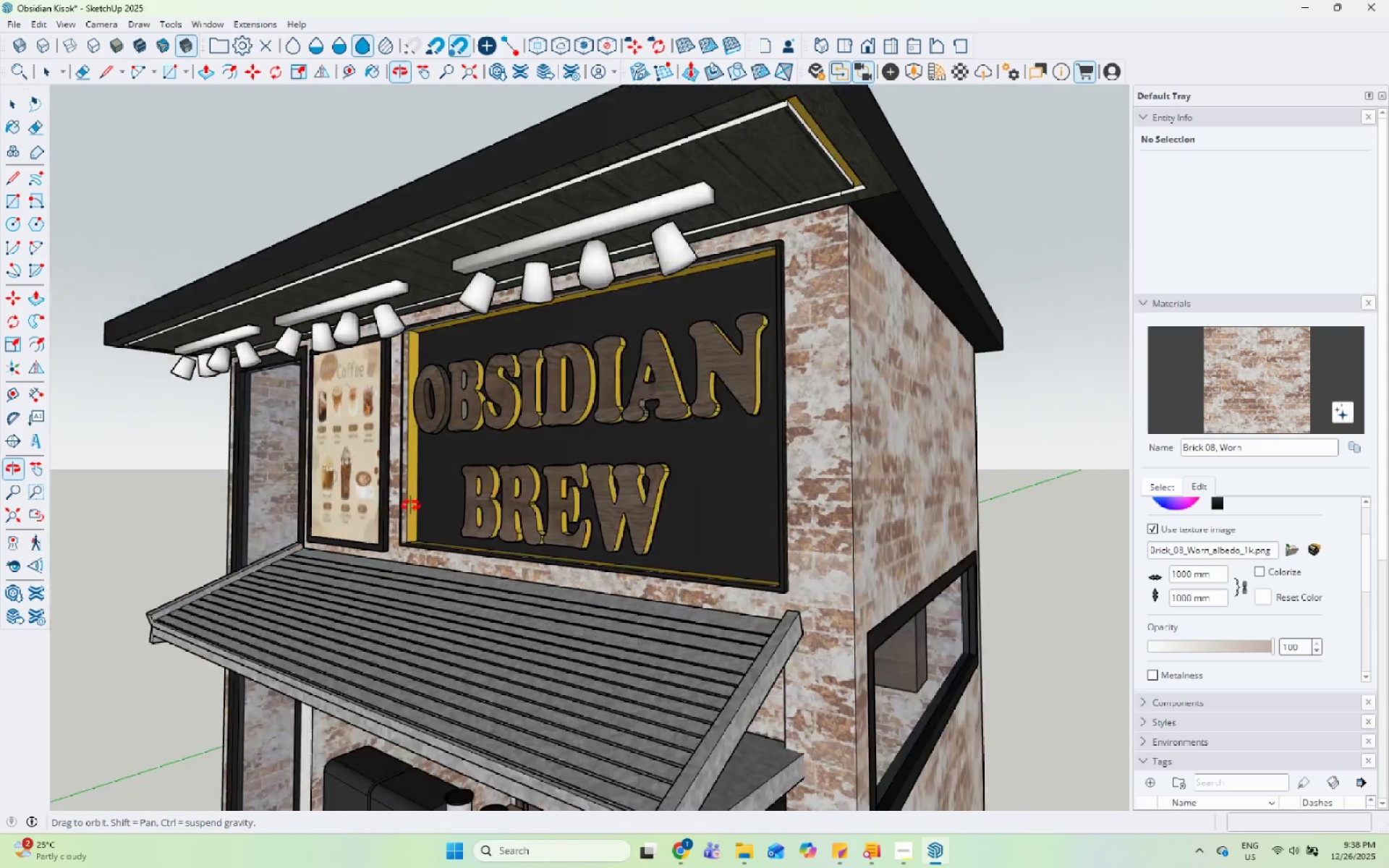 
scroll: coordinate [381, 308], scroll_direction: down, amount: 6.0
 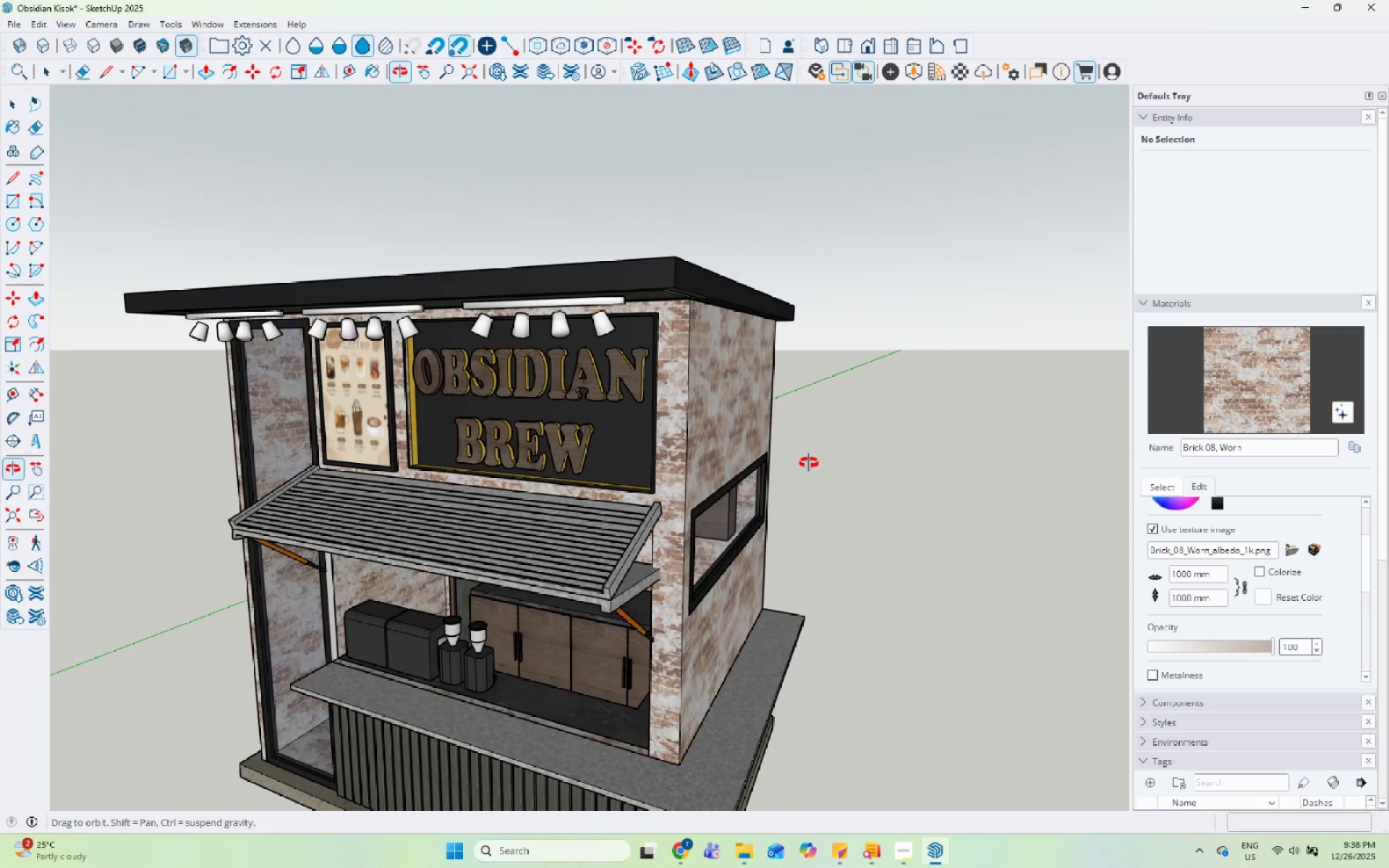 
left_click([944, 383])
 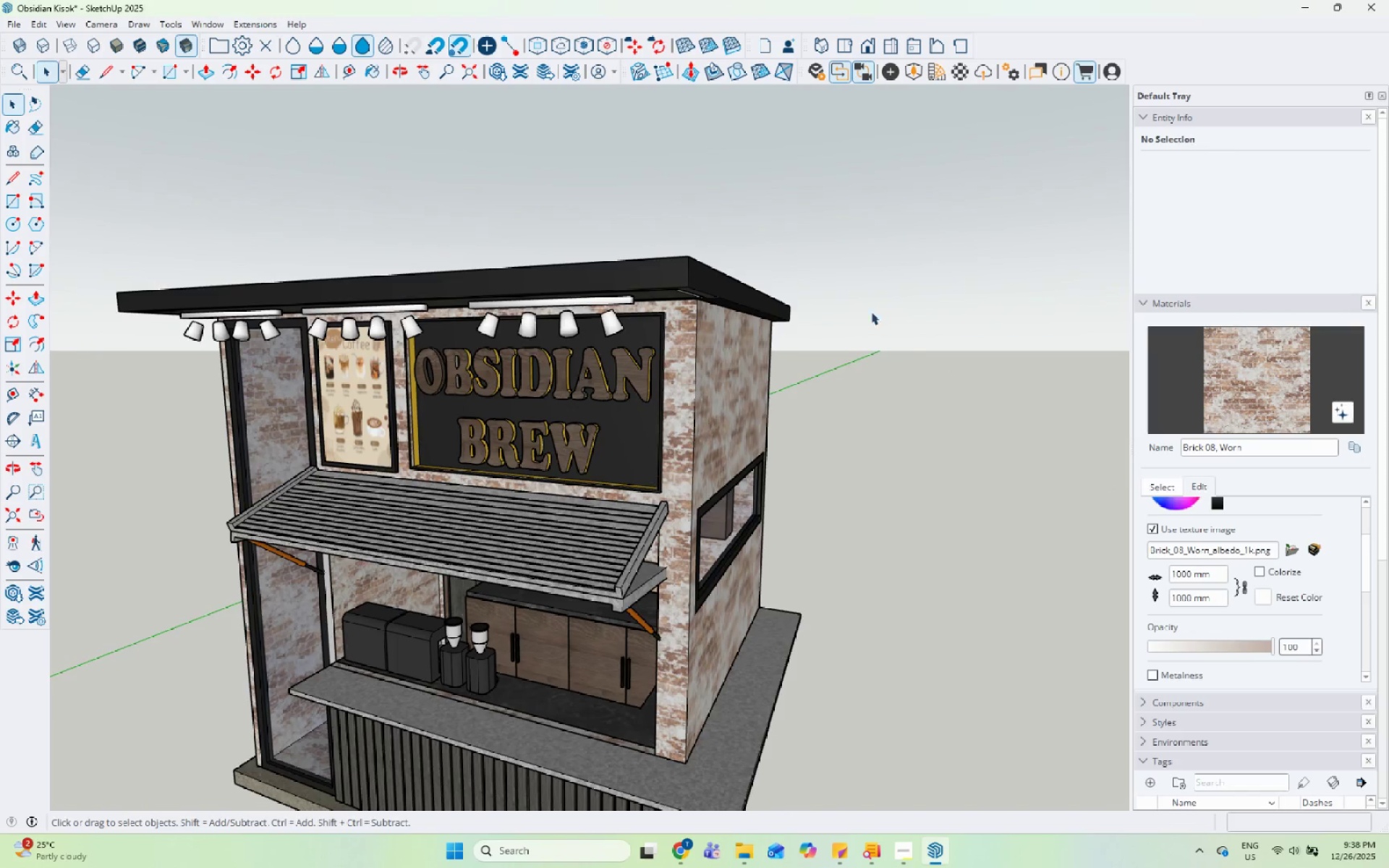 
scroll: coordinate [542, 246], scroll_direction: down, amount: 7.0
 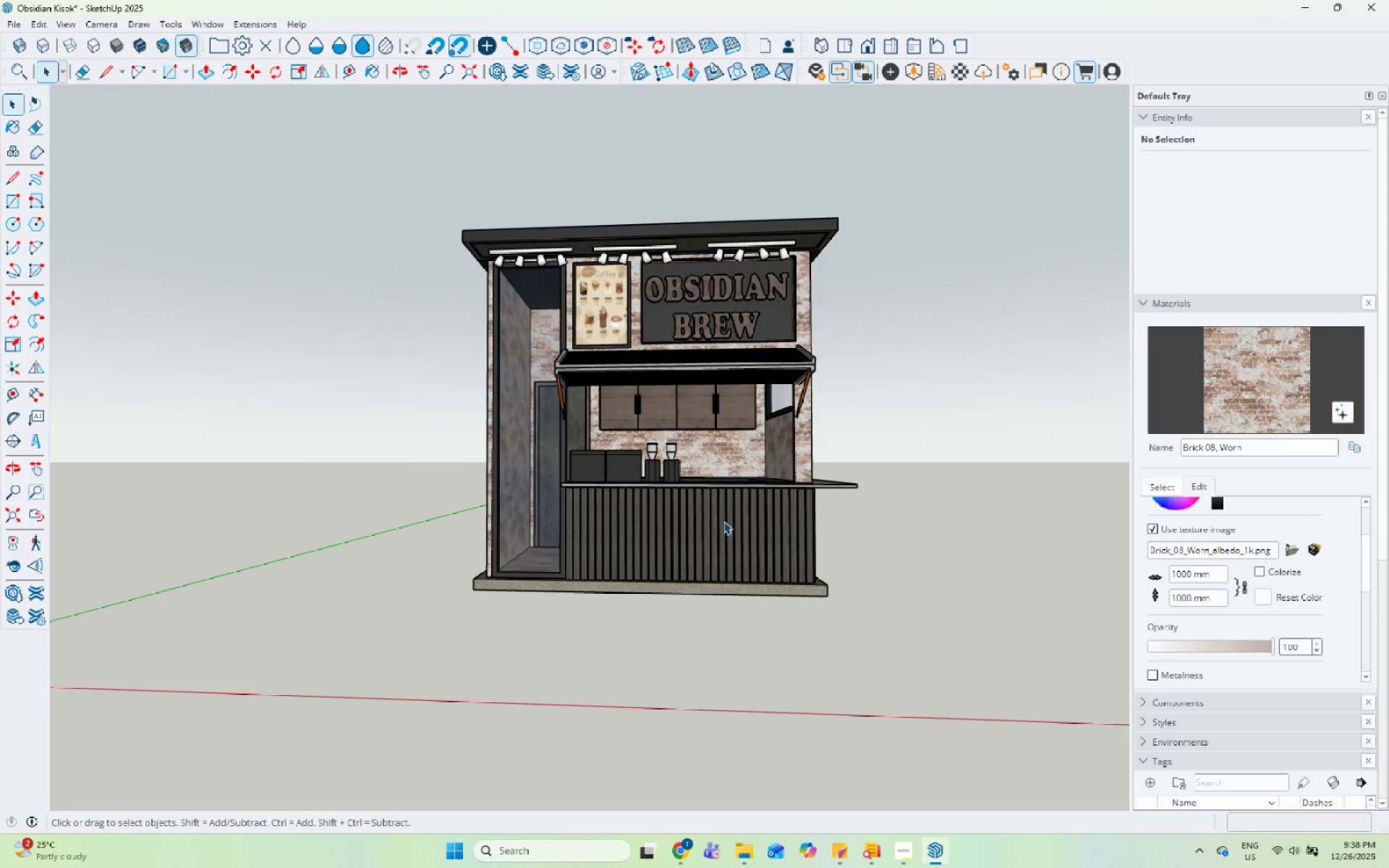 
wait(5.84)
 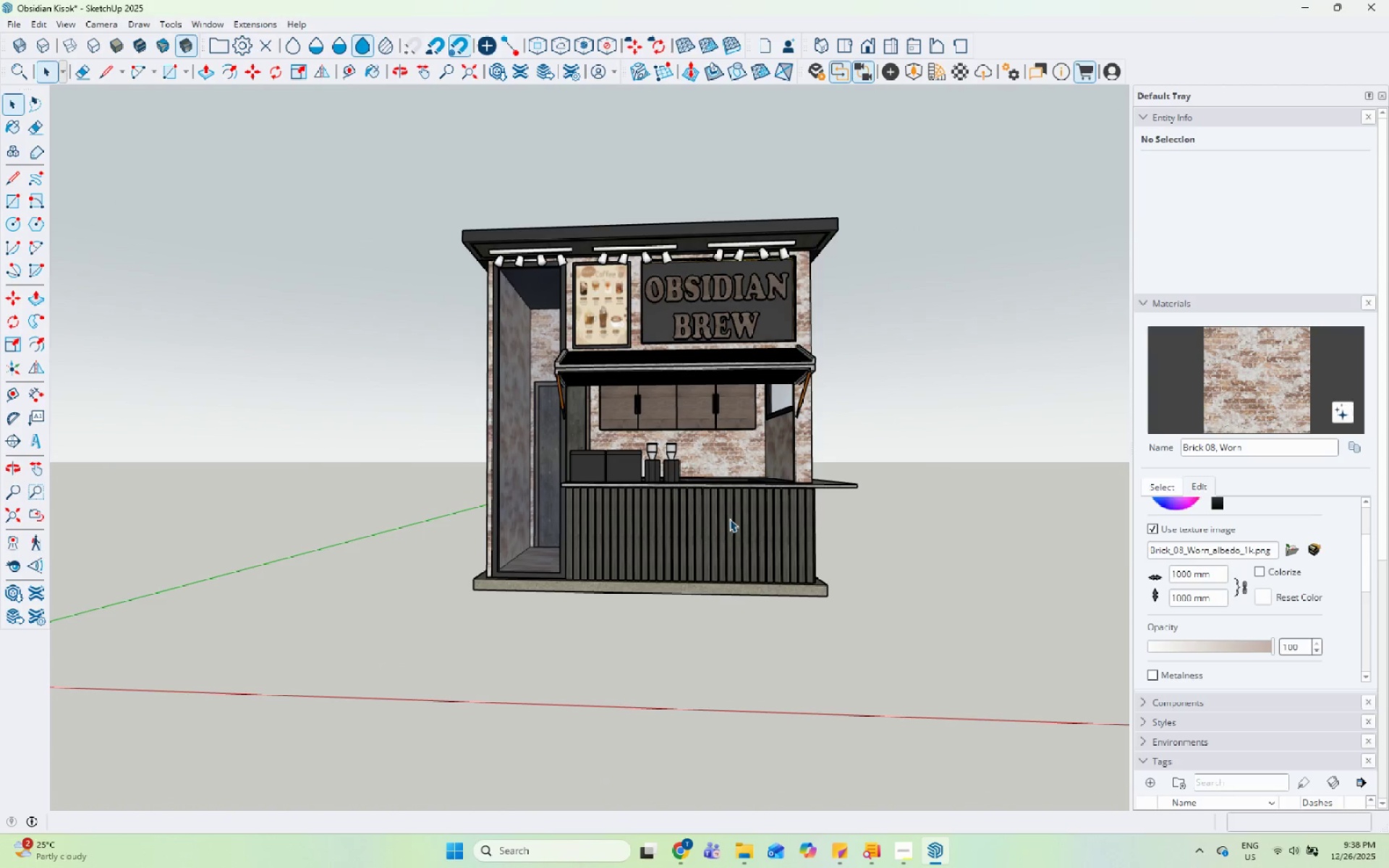 
scroll: coordinate [836, 504], scroll_direction: up, amount: 2.0
 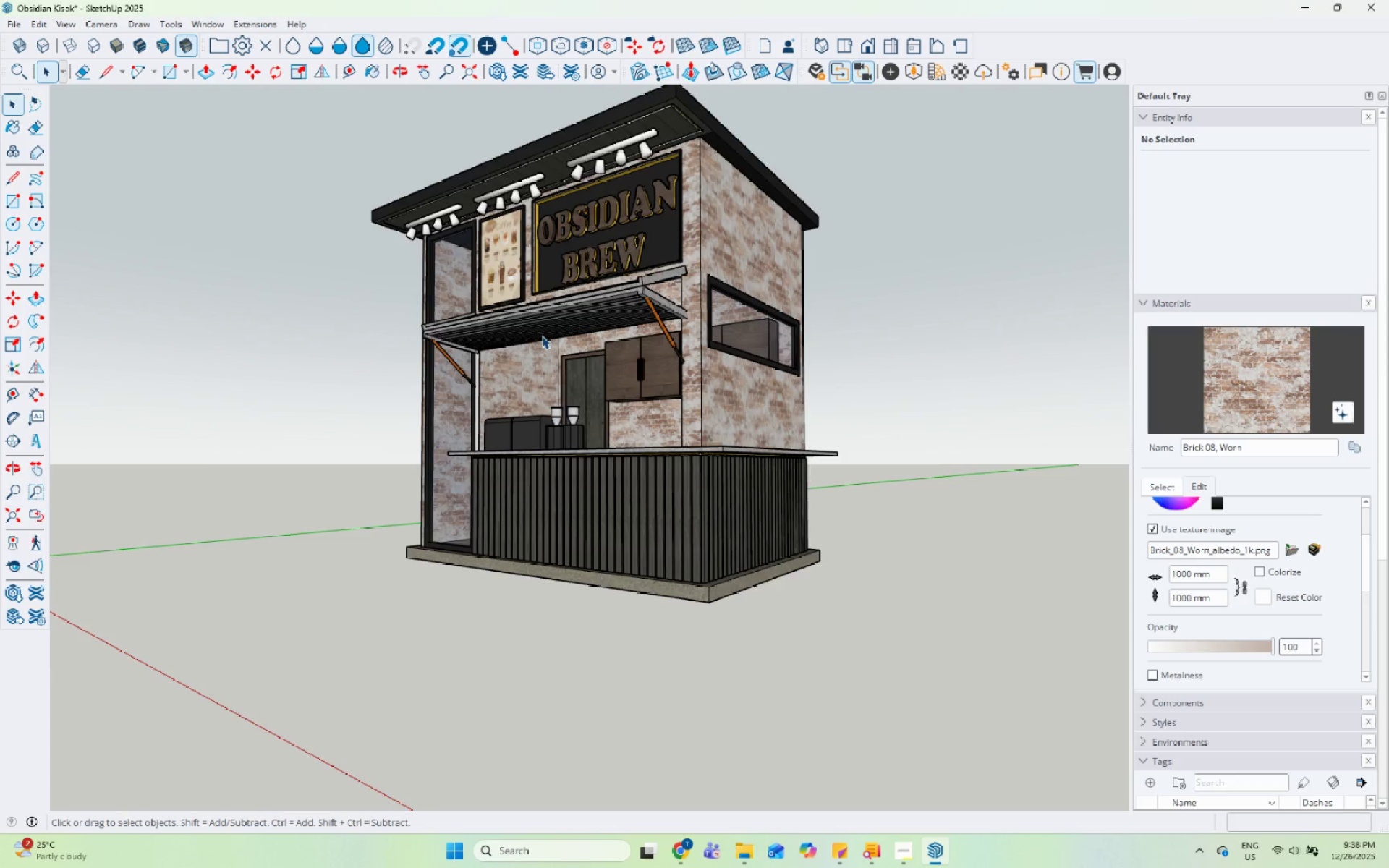 
wait(15.62)
 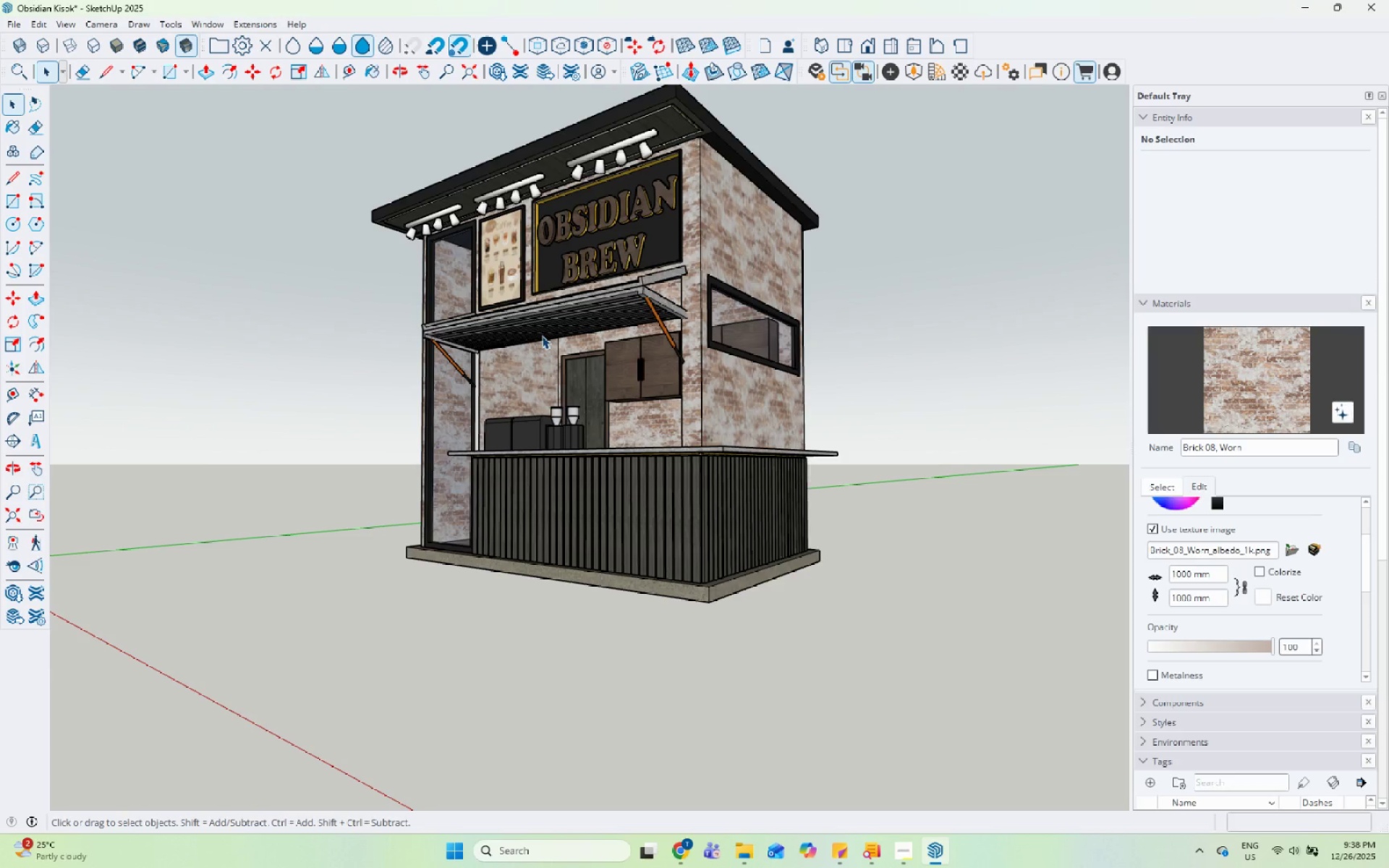 
scroll: coordinate [634, 458], scroll_direction: down, amount: 5.0
 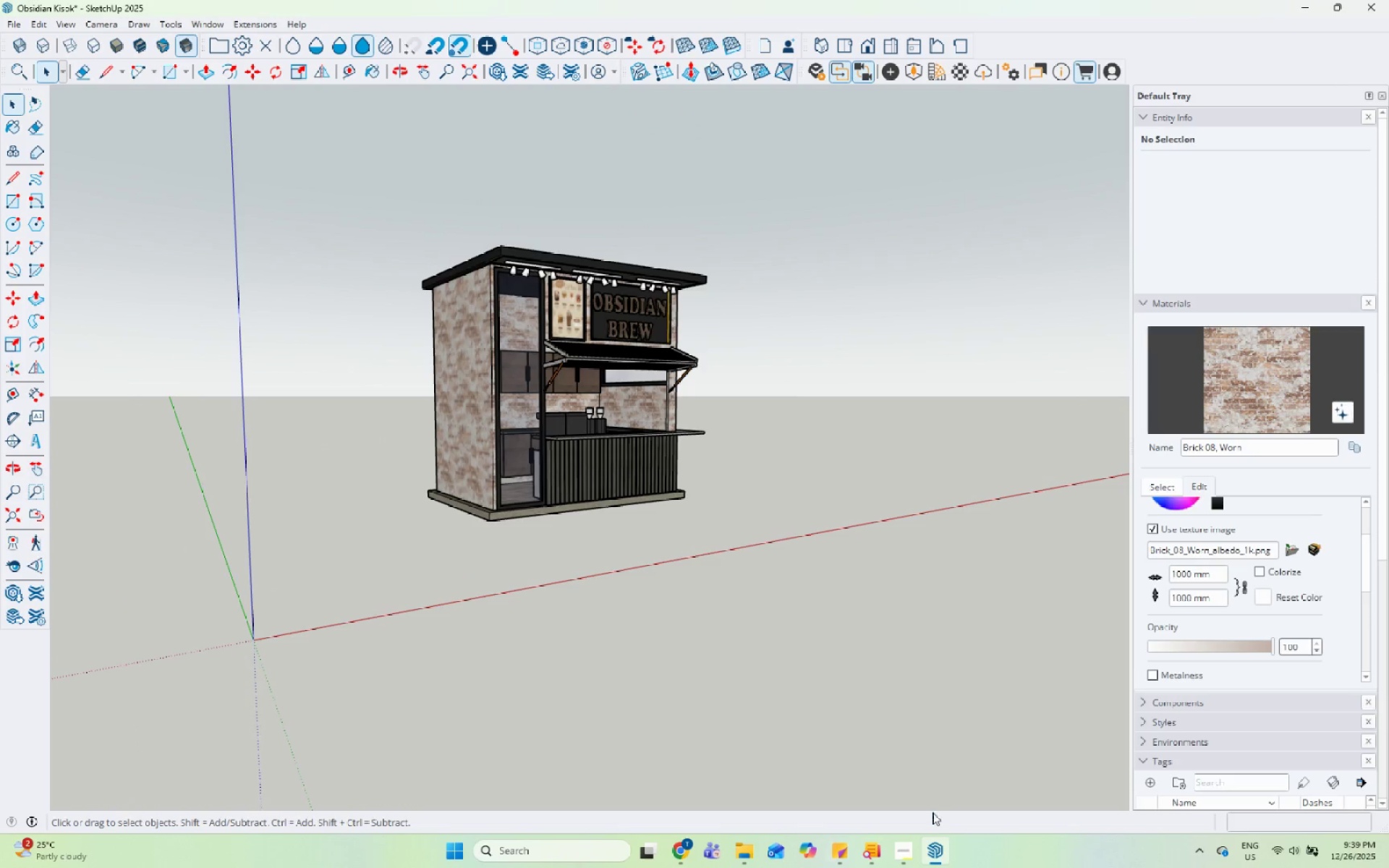 
left_click([908, 861])